 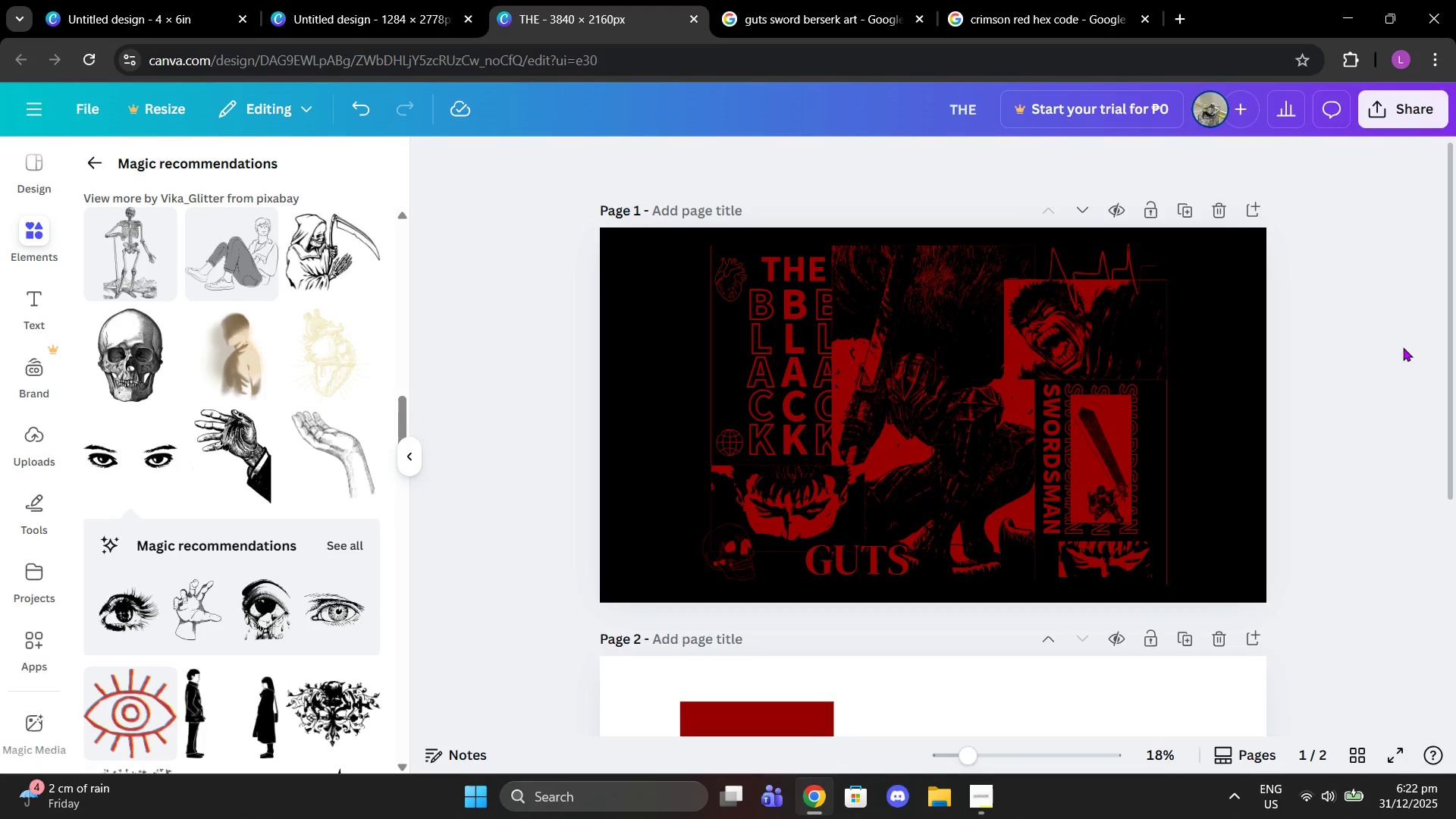 
scroll: coordinate [1032, 393], scroll_direction: down, amount: 3.0
 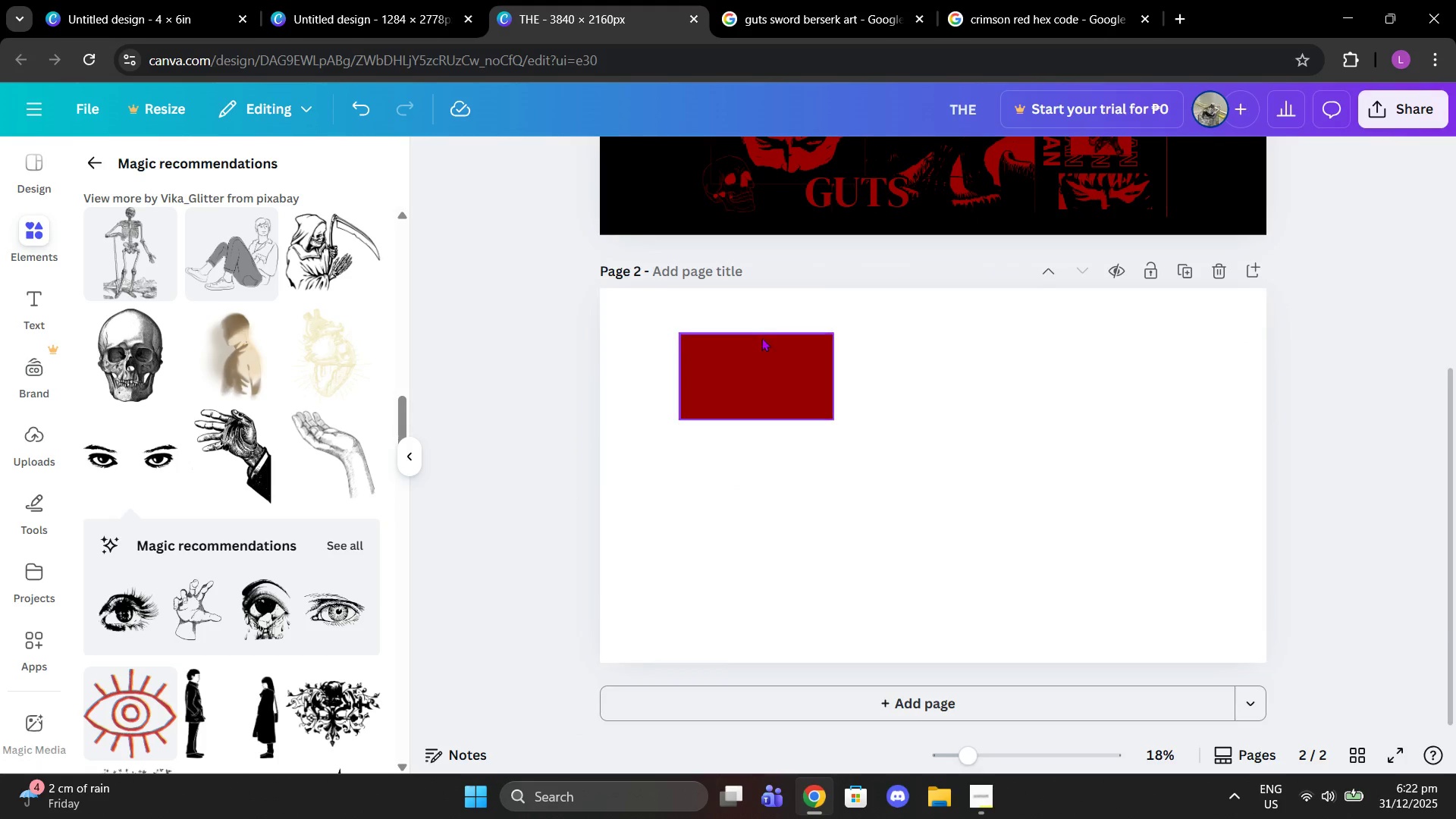 
left_click([786, 284])
 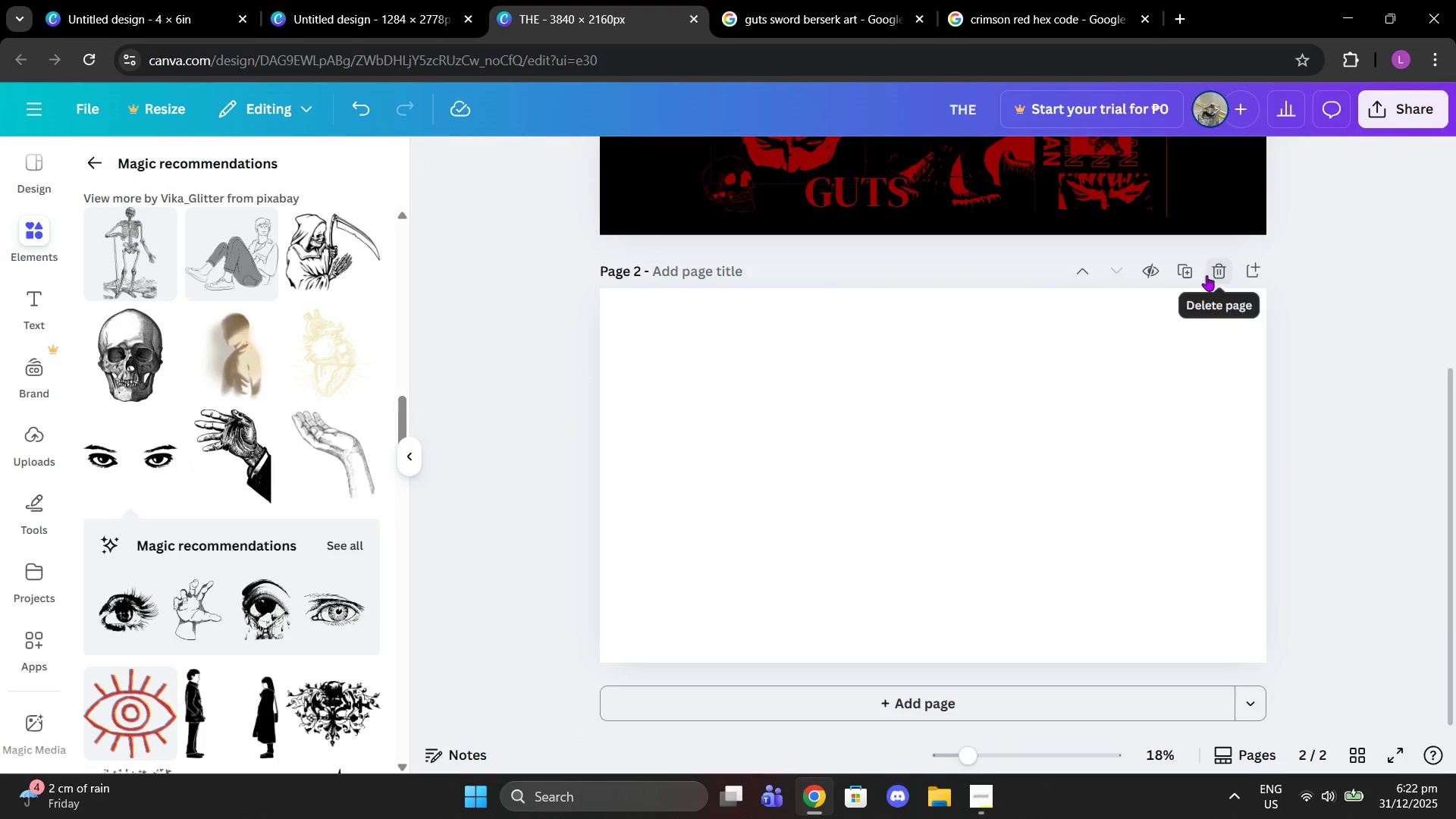 
left_click([1207, 274])
 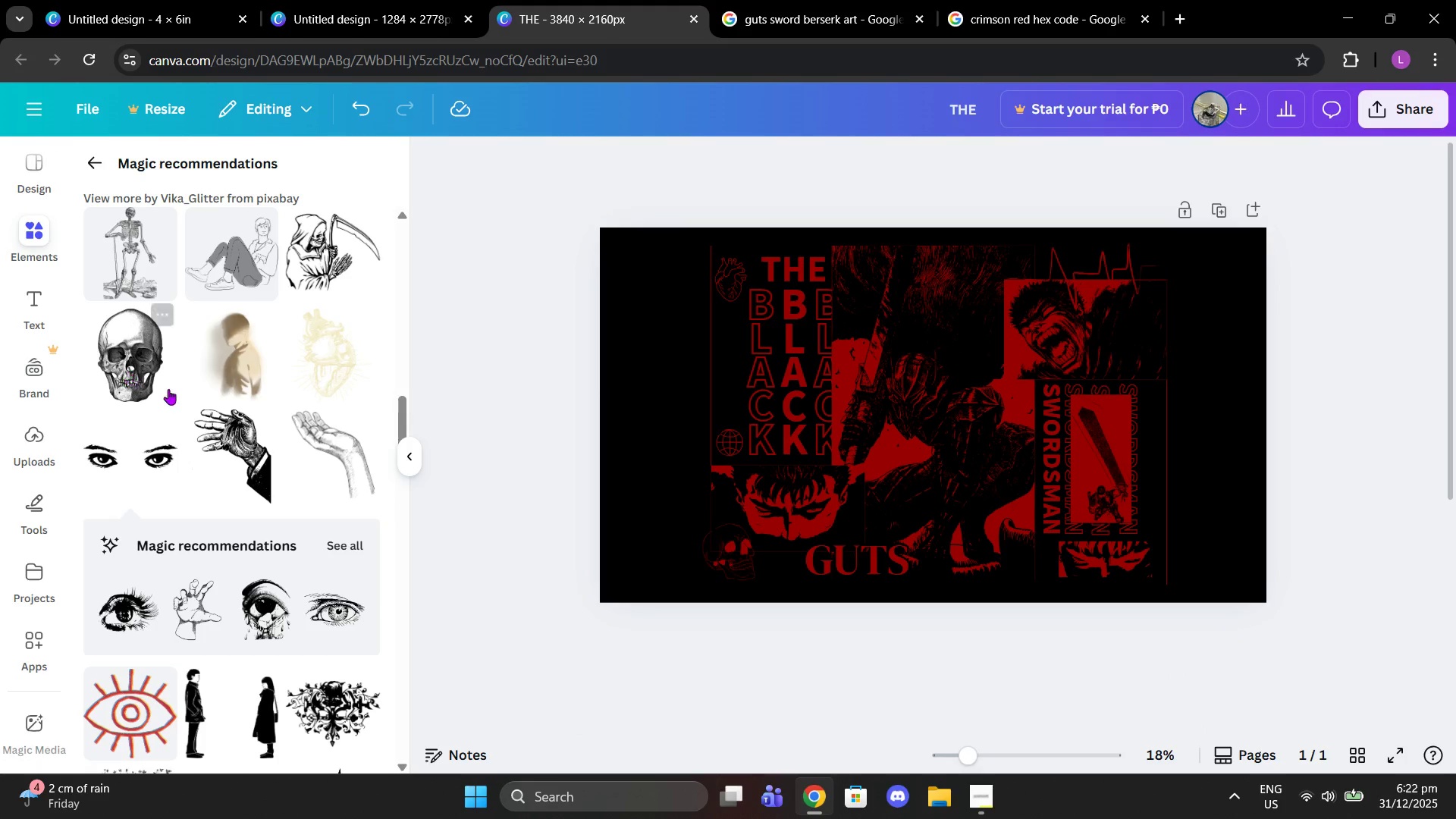 
scroll: coordinate [260, 421], scroll_direction: down, amount: 4.0
 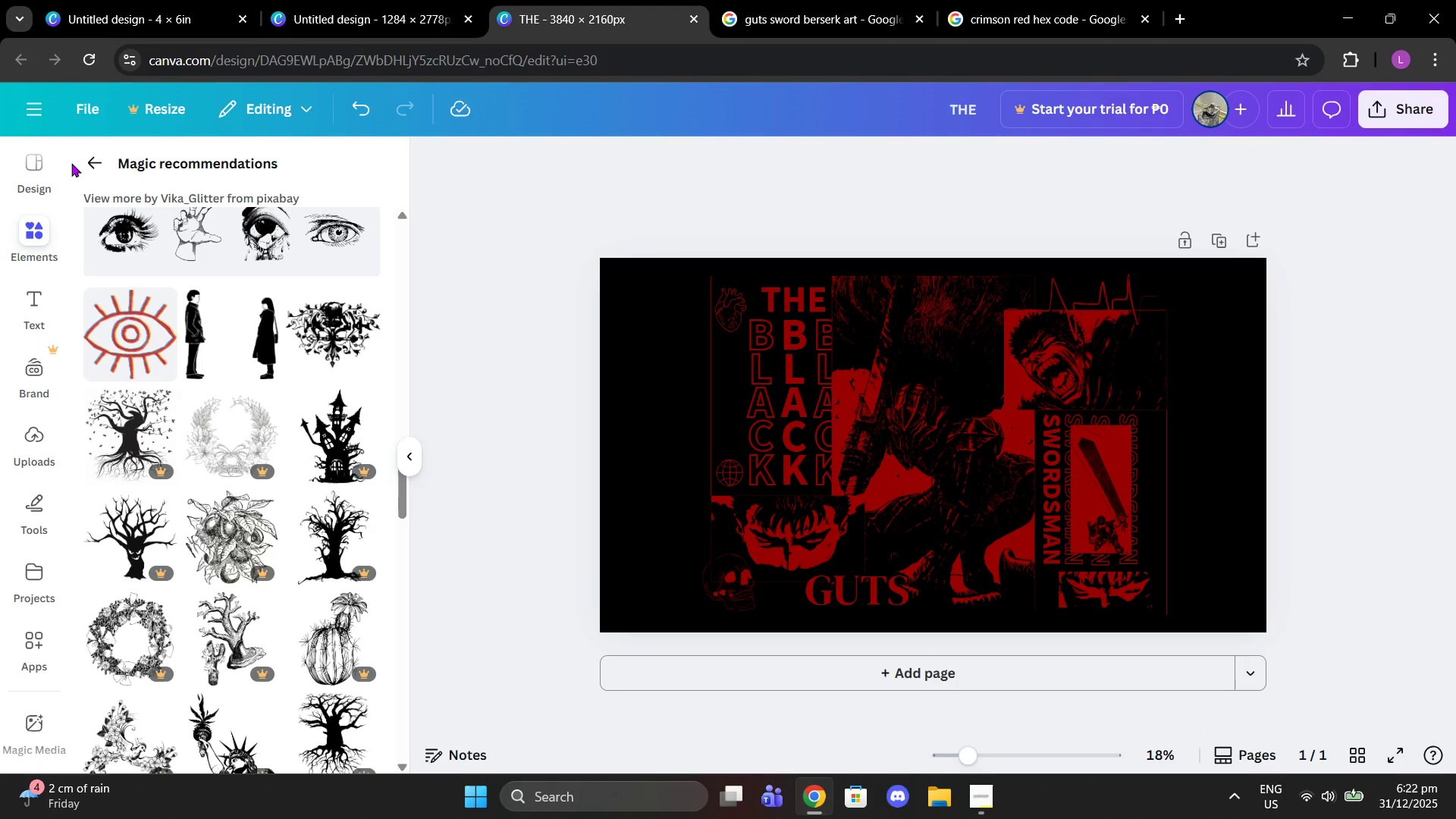 
double_click([91, 162])
 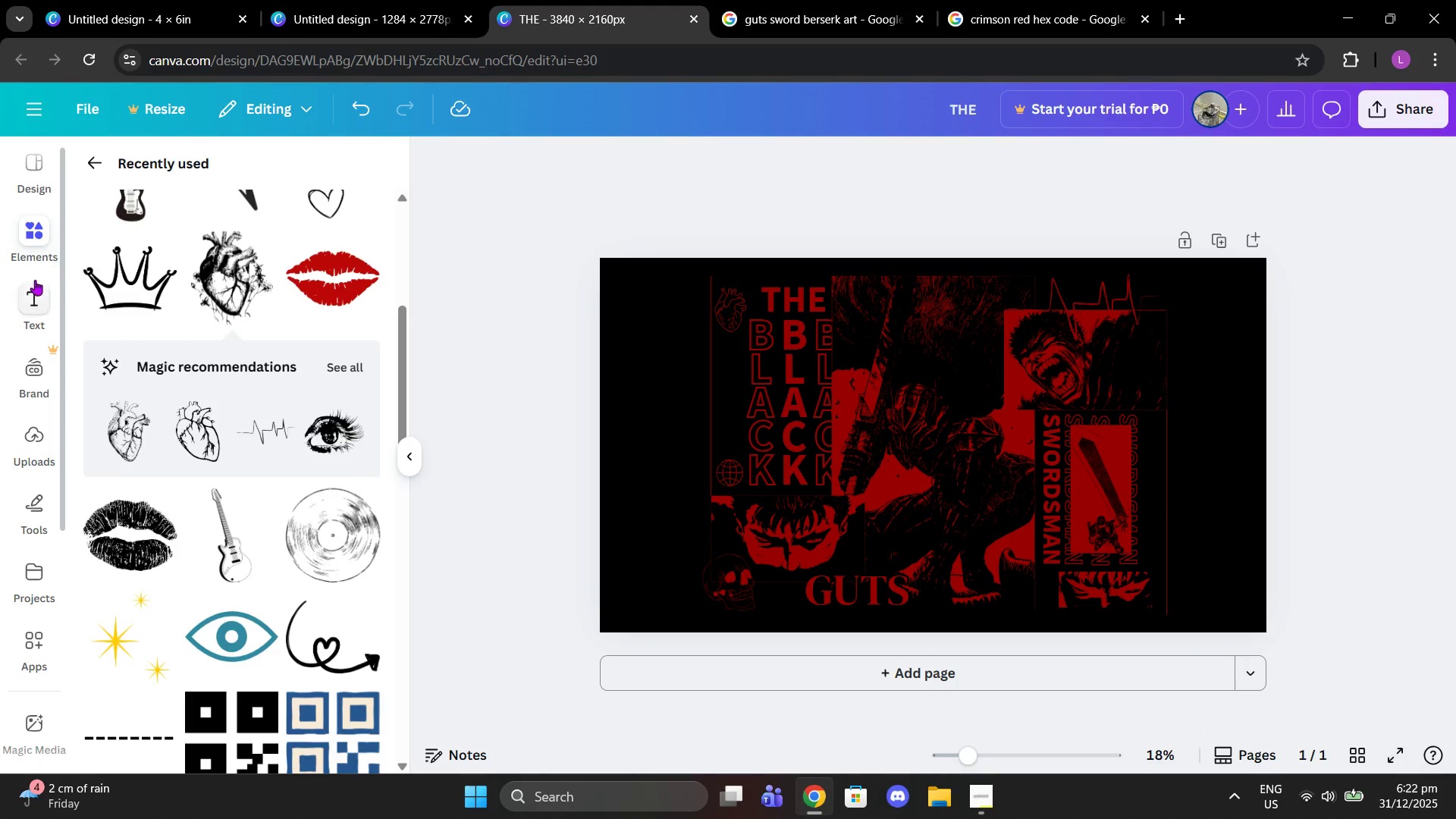 
left_click([26, 293])
 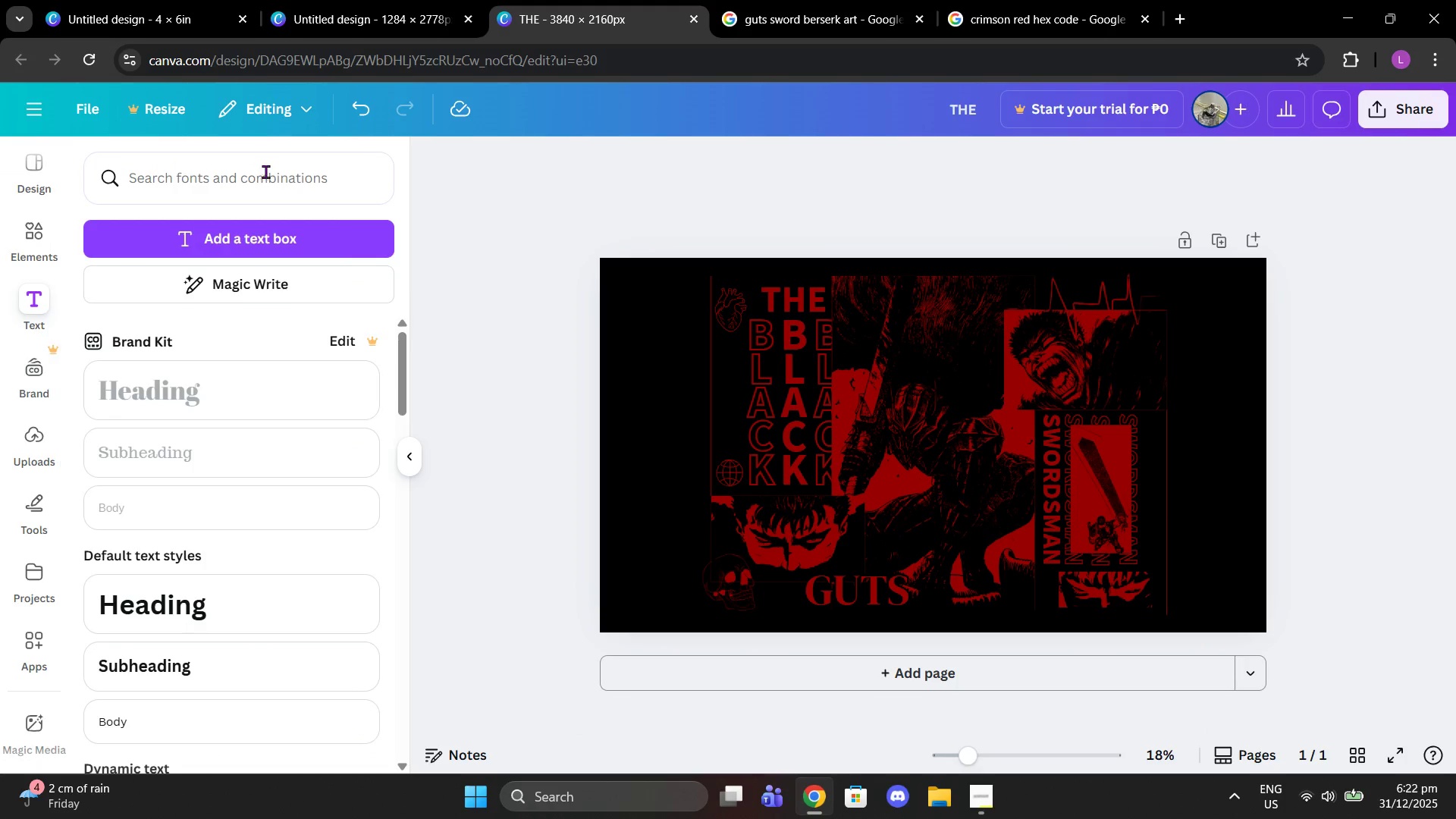 
left_click([267, 157])
 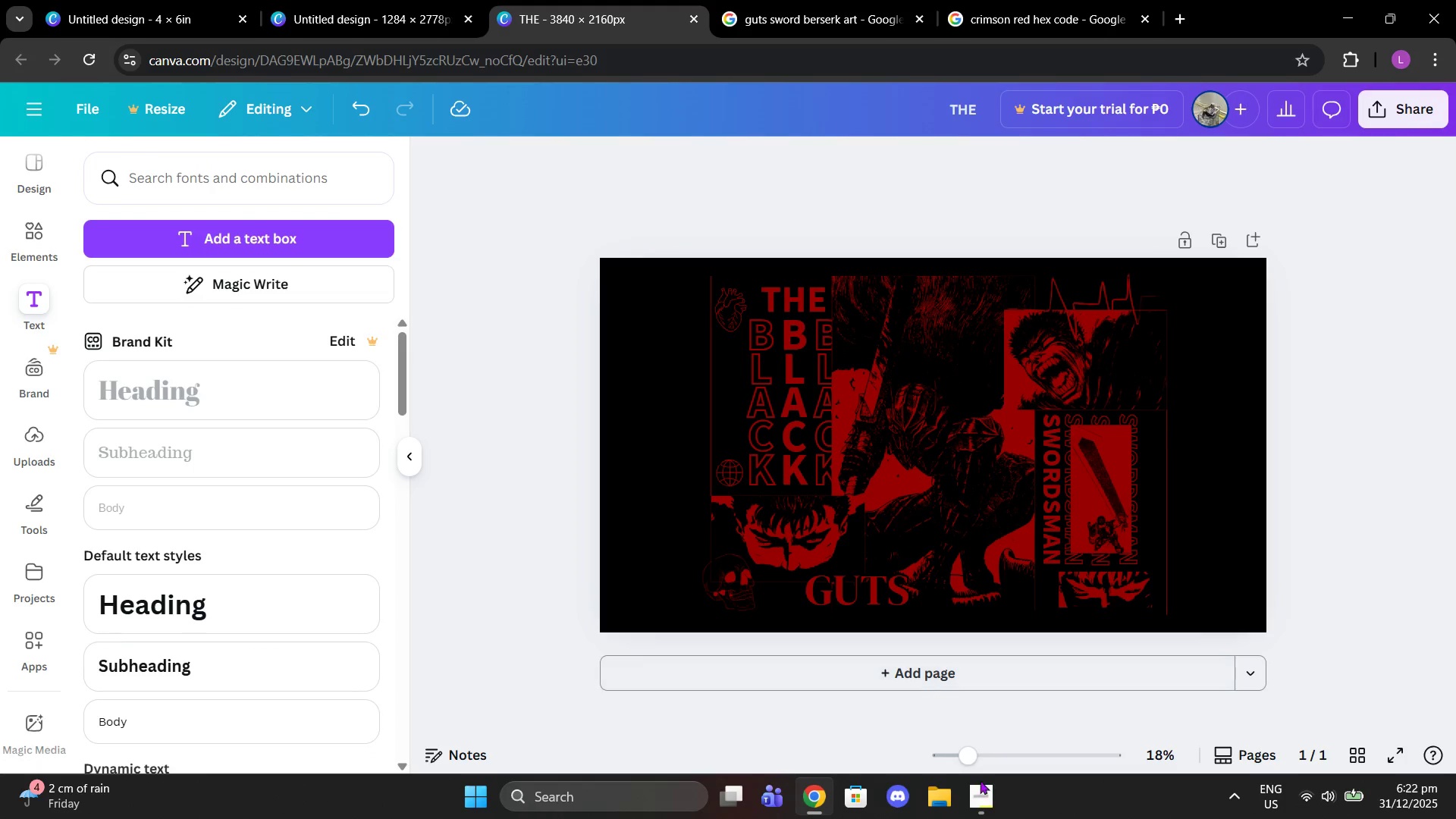 
left_click([980, 806])